 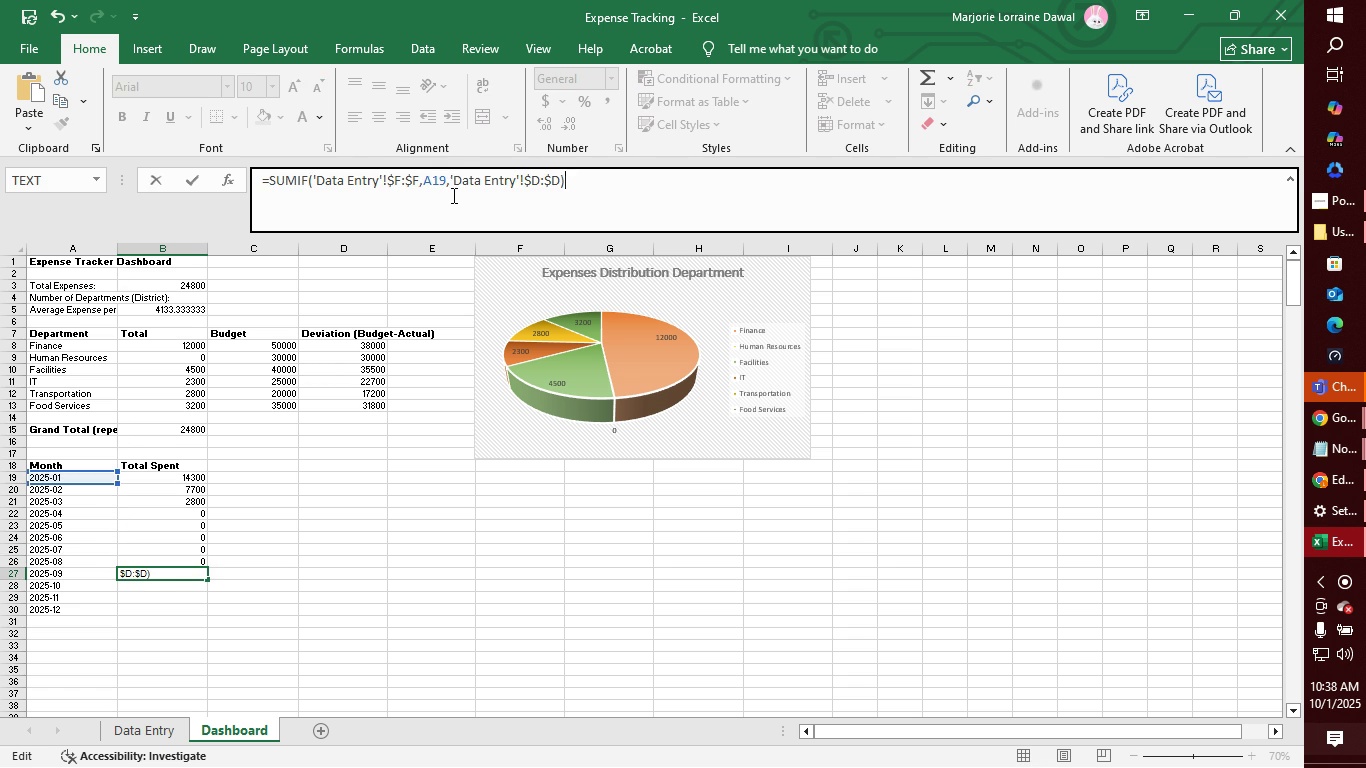 
left_click([444, 177])
 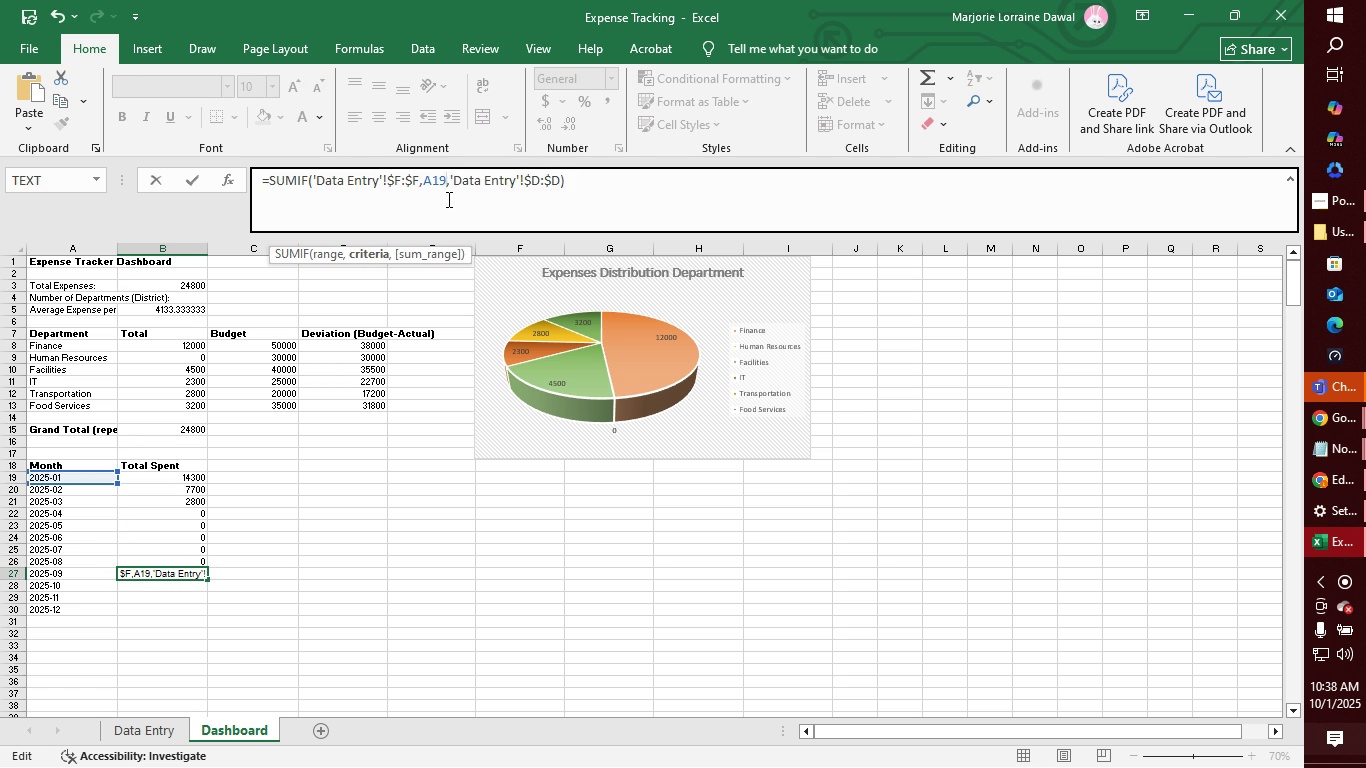 
key(Backspace)
key(Backspace)
type(26)
 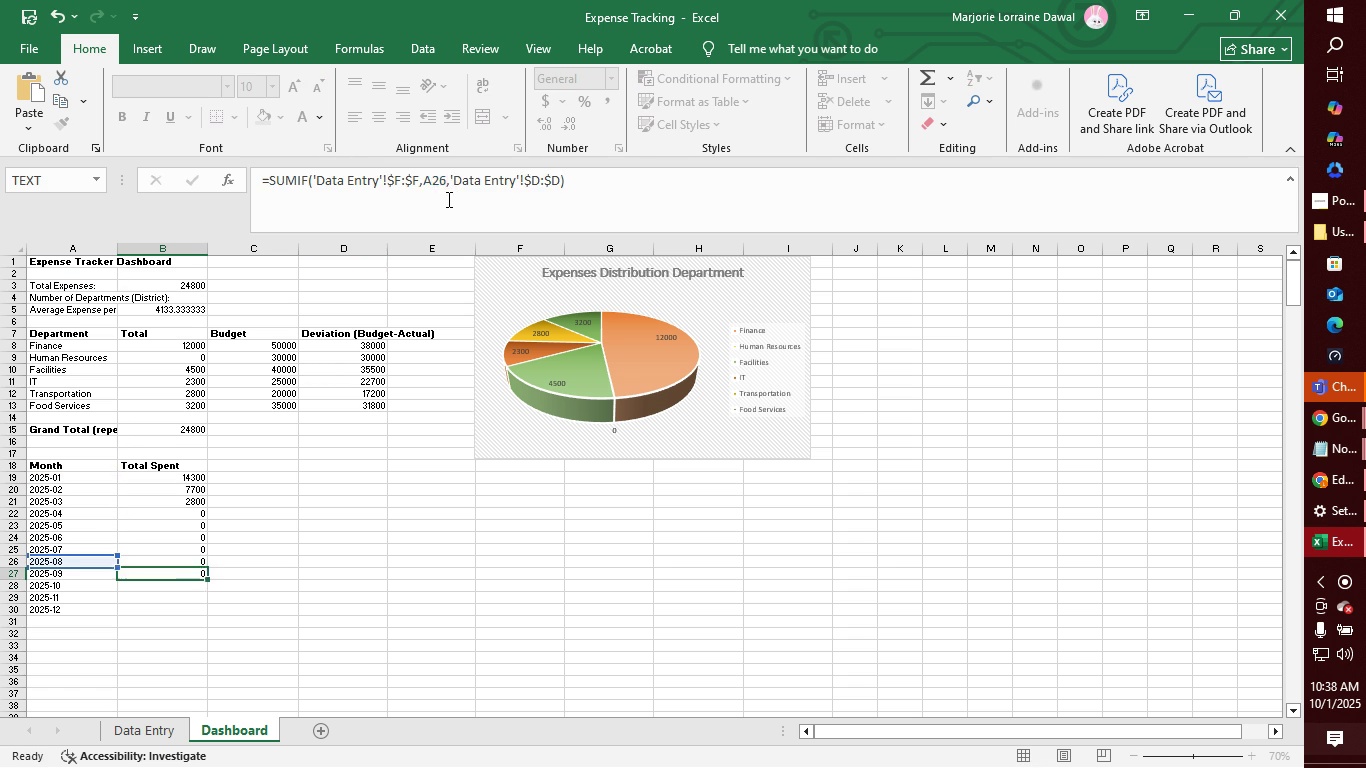 
key(Enter)
 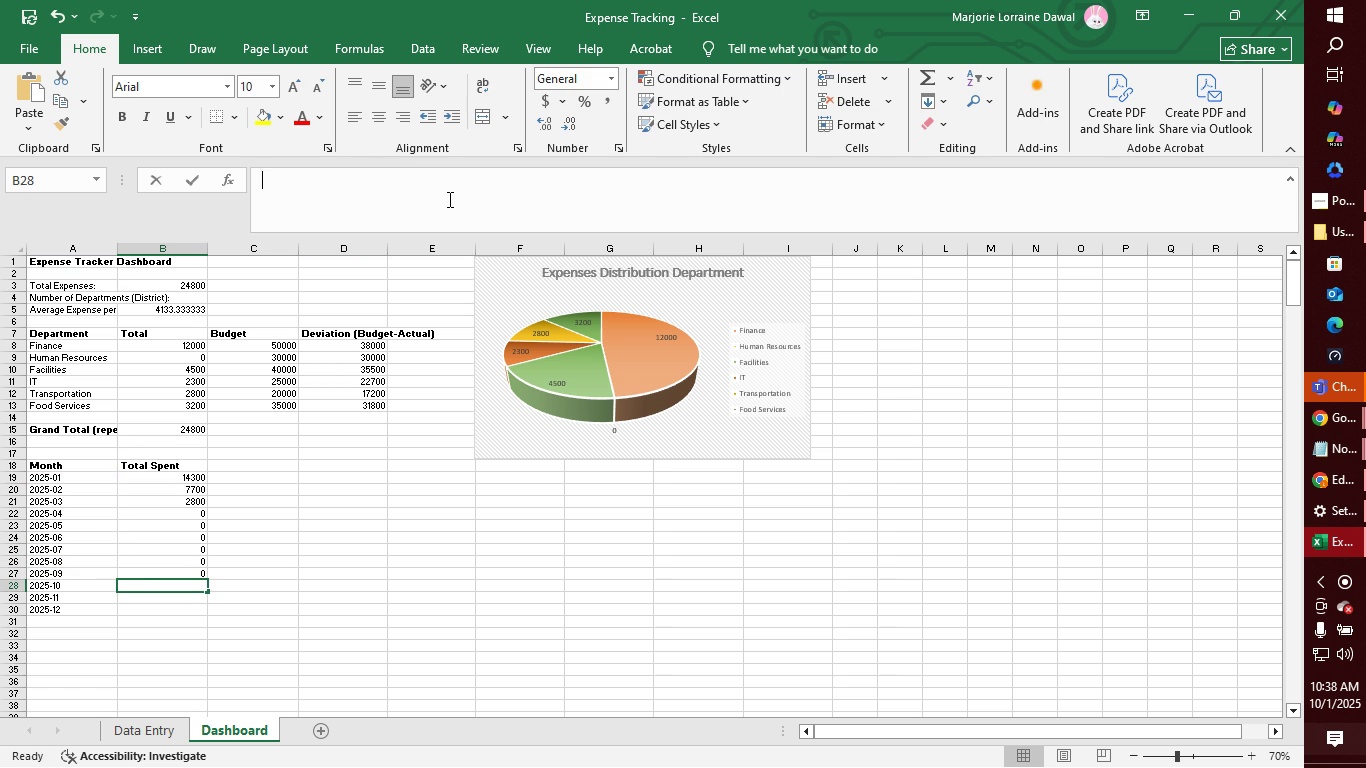 
left_click([448, 199])